 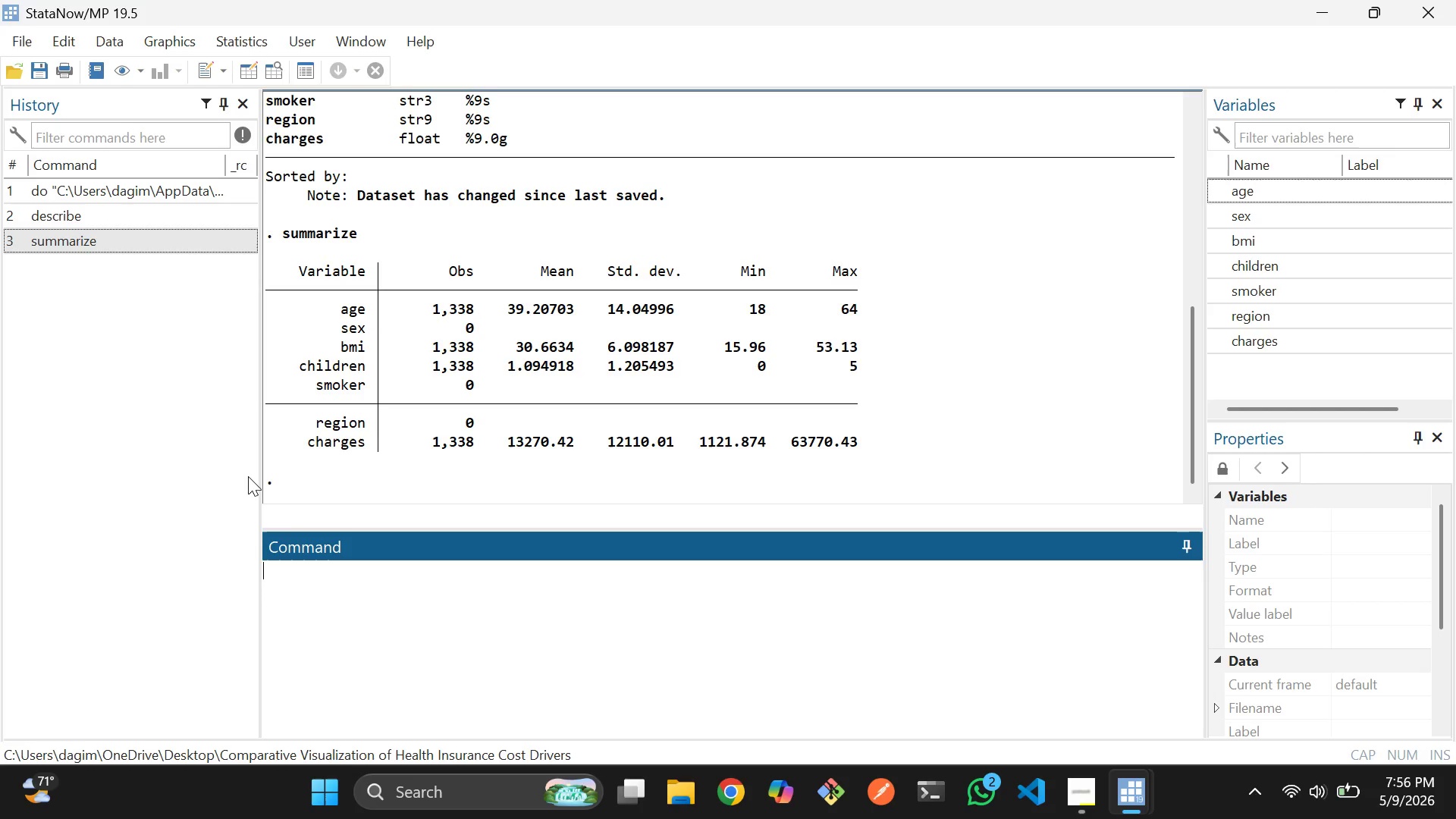 
left_click([552, 617])
 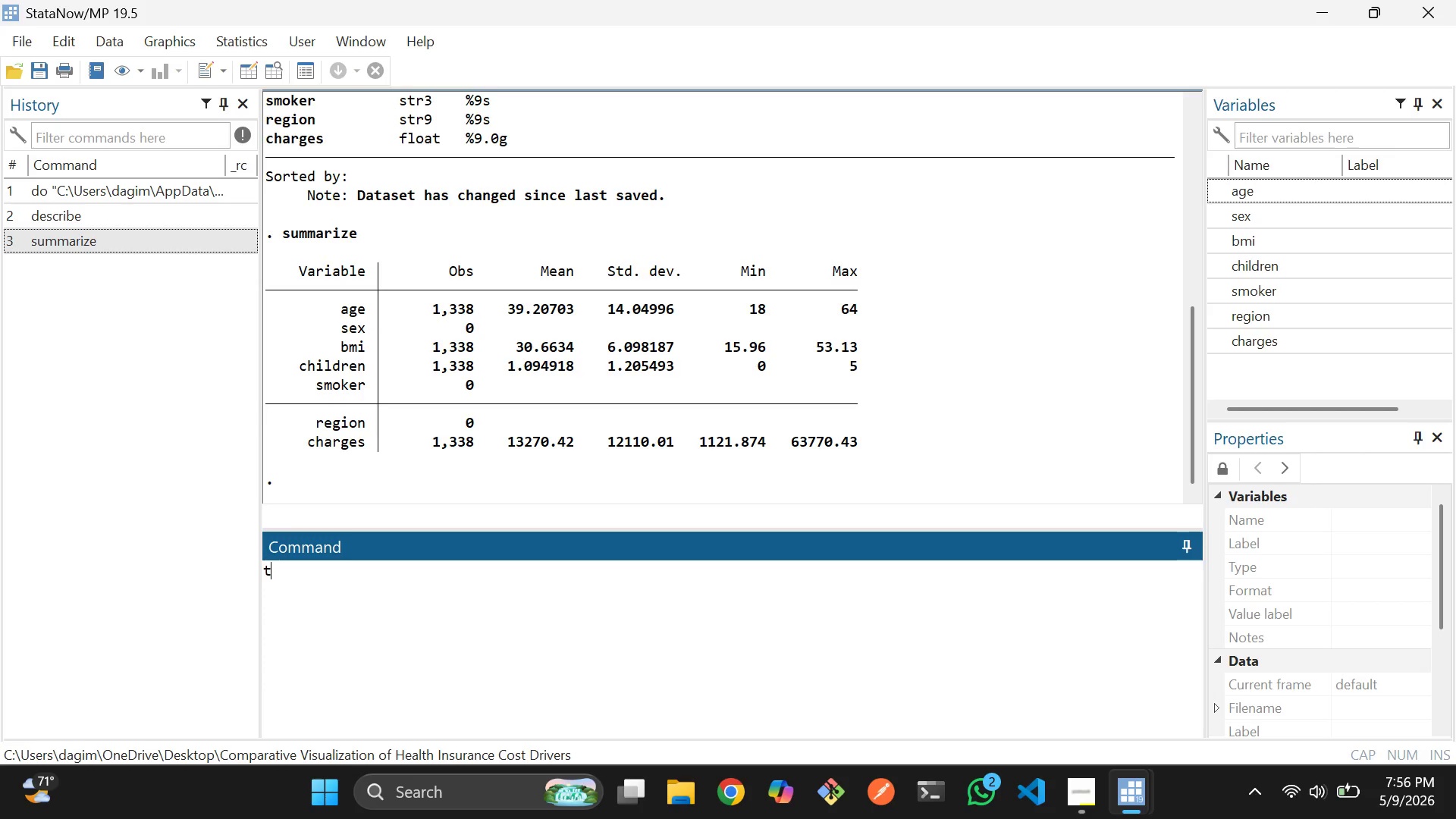 
type(tab)
 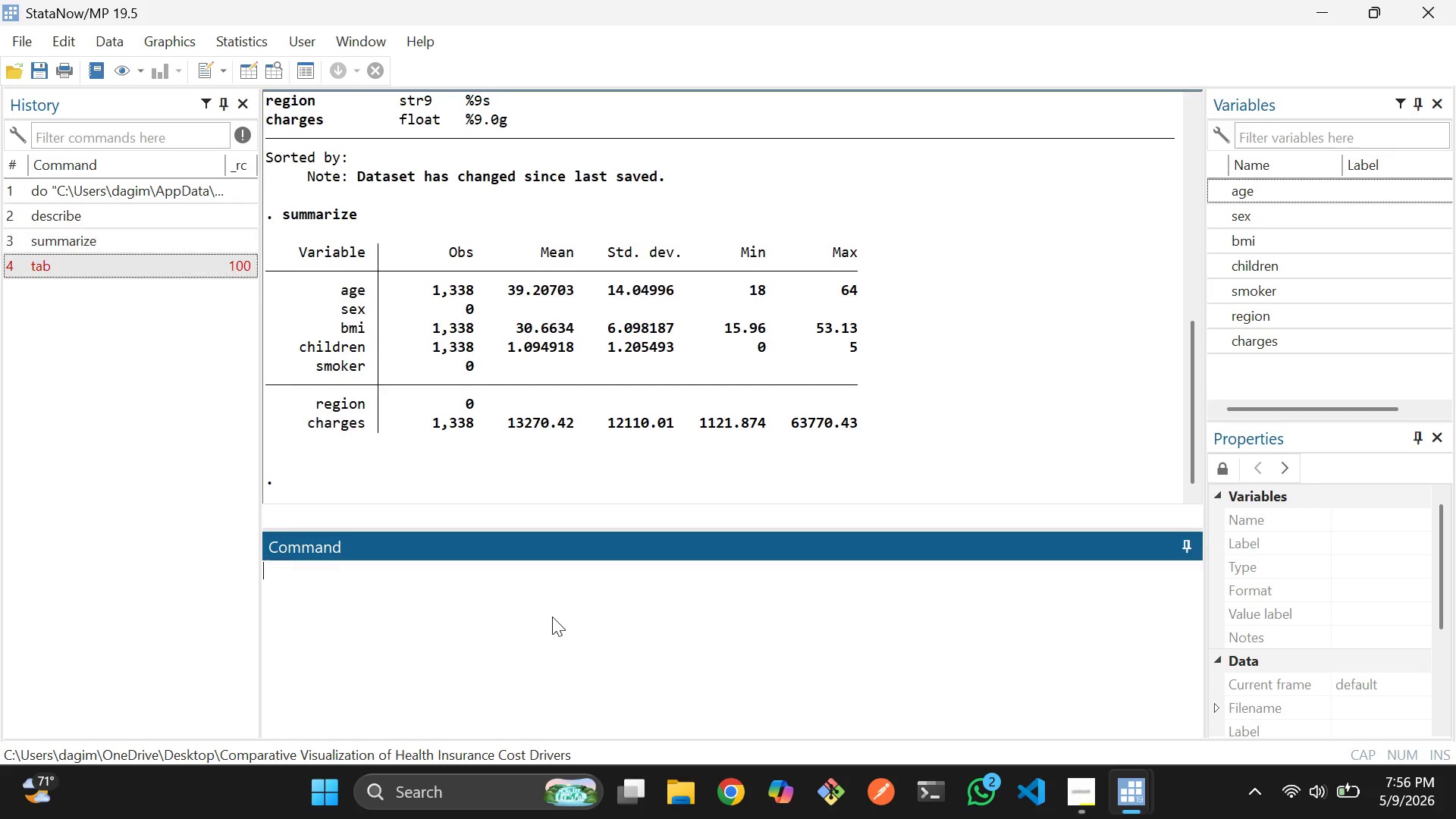 
key(Enter)
 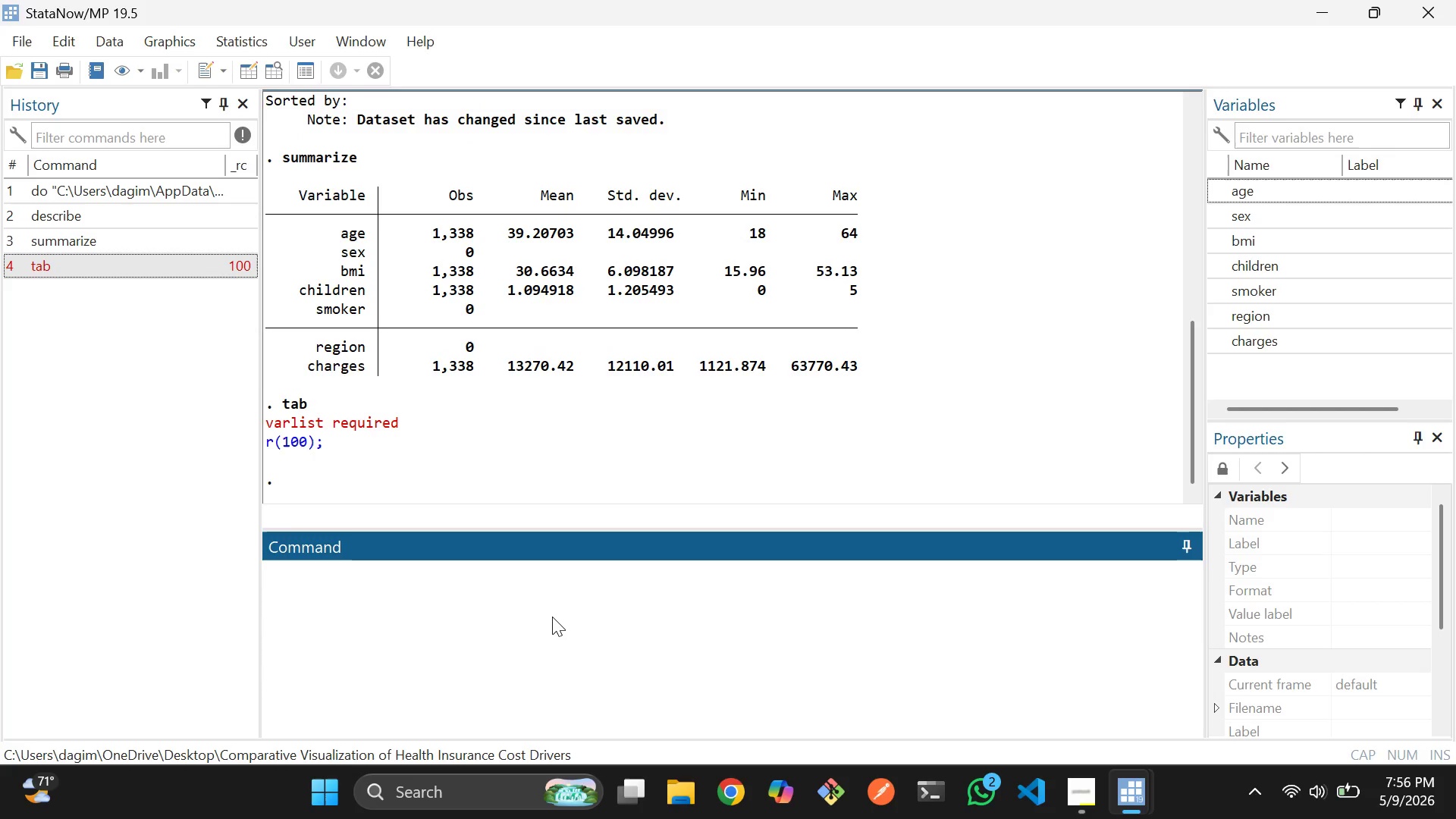 
type(tab sex)
 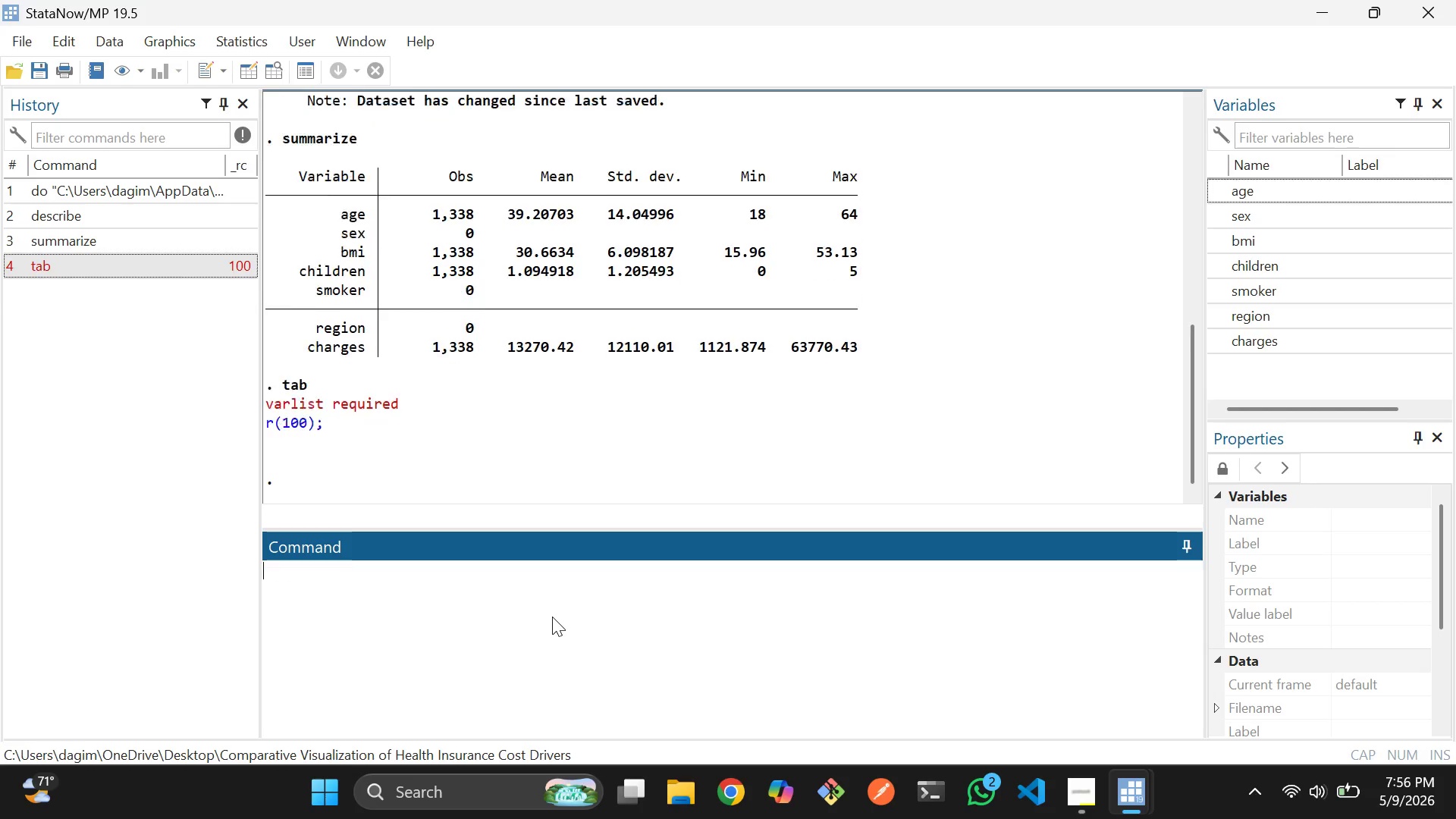 
key(Enter)
 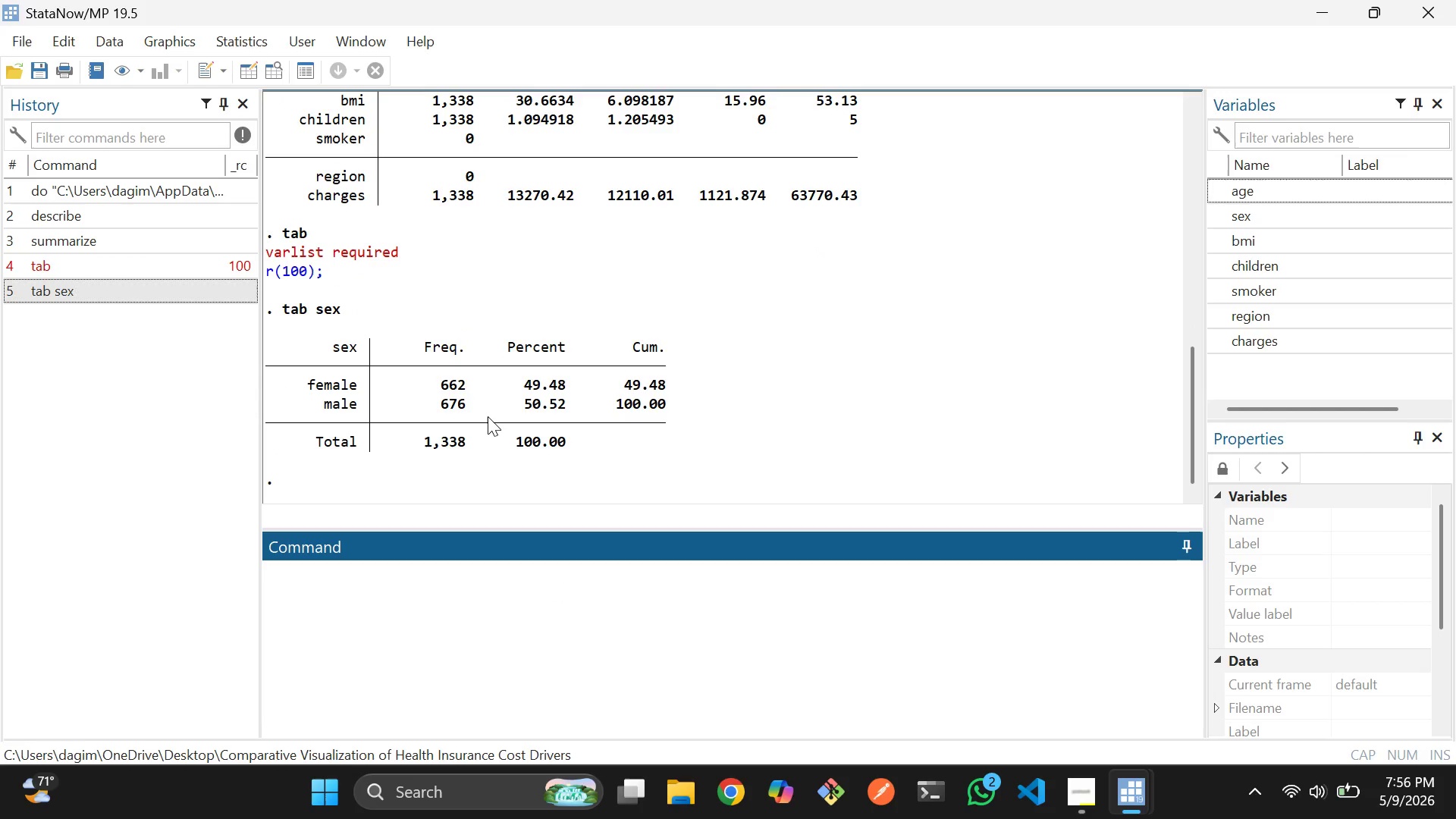 
scroll: coordinate [802, 242], scroll_direction: up, amount: 12.0
 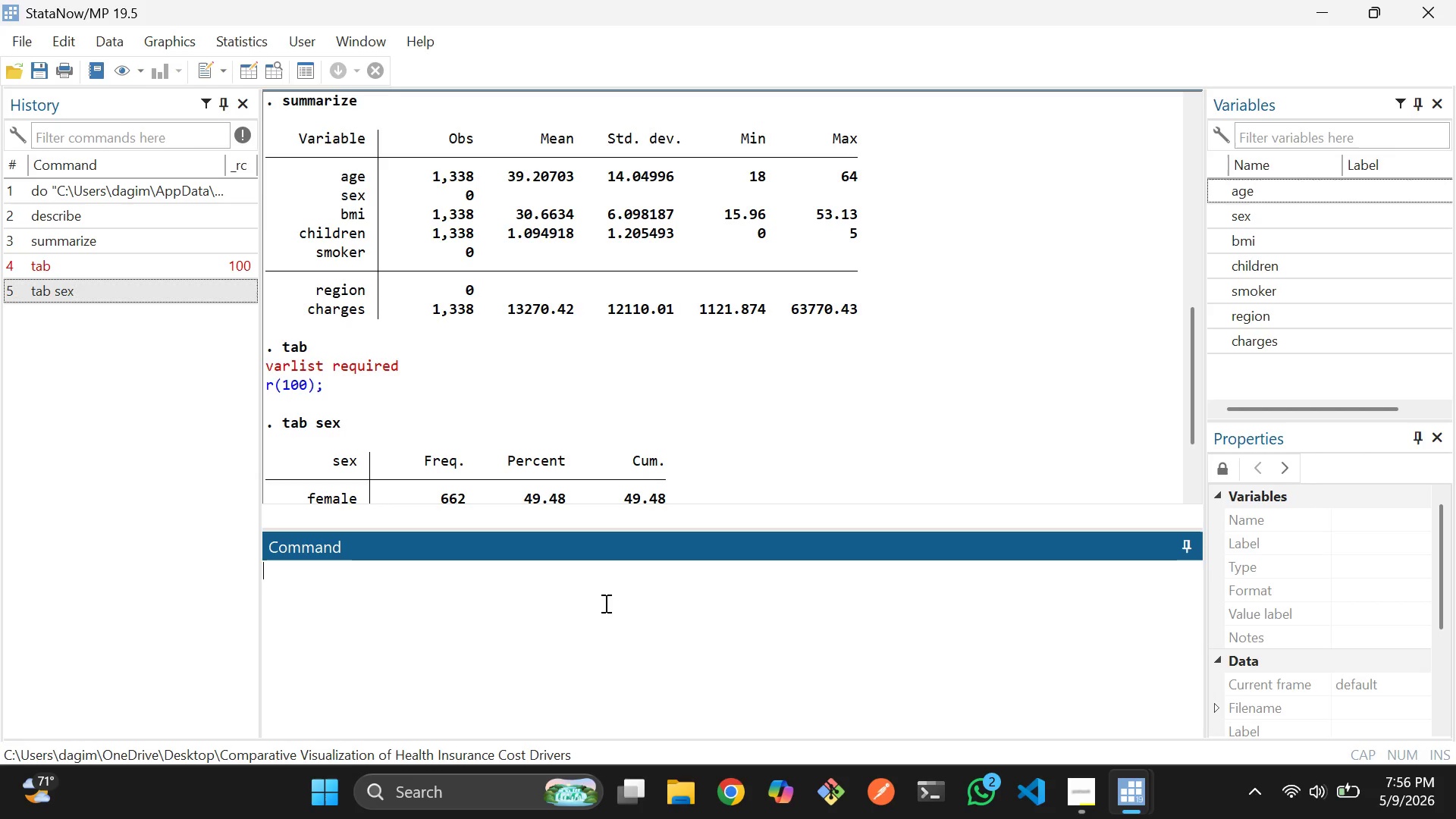 
left_click([604, 603])
 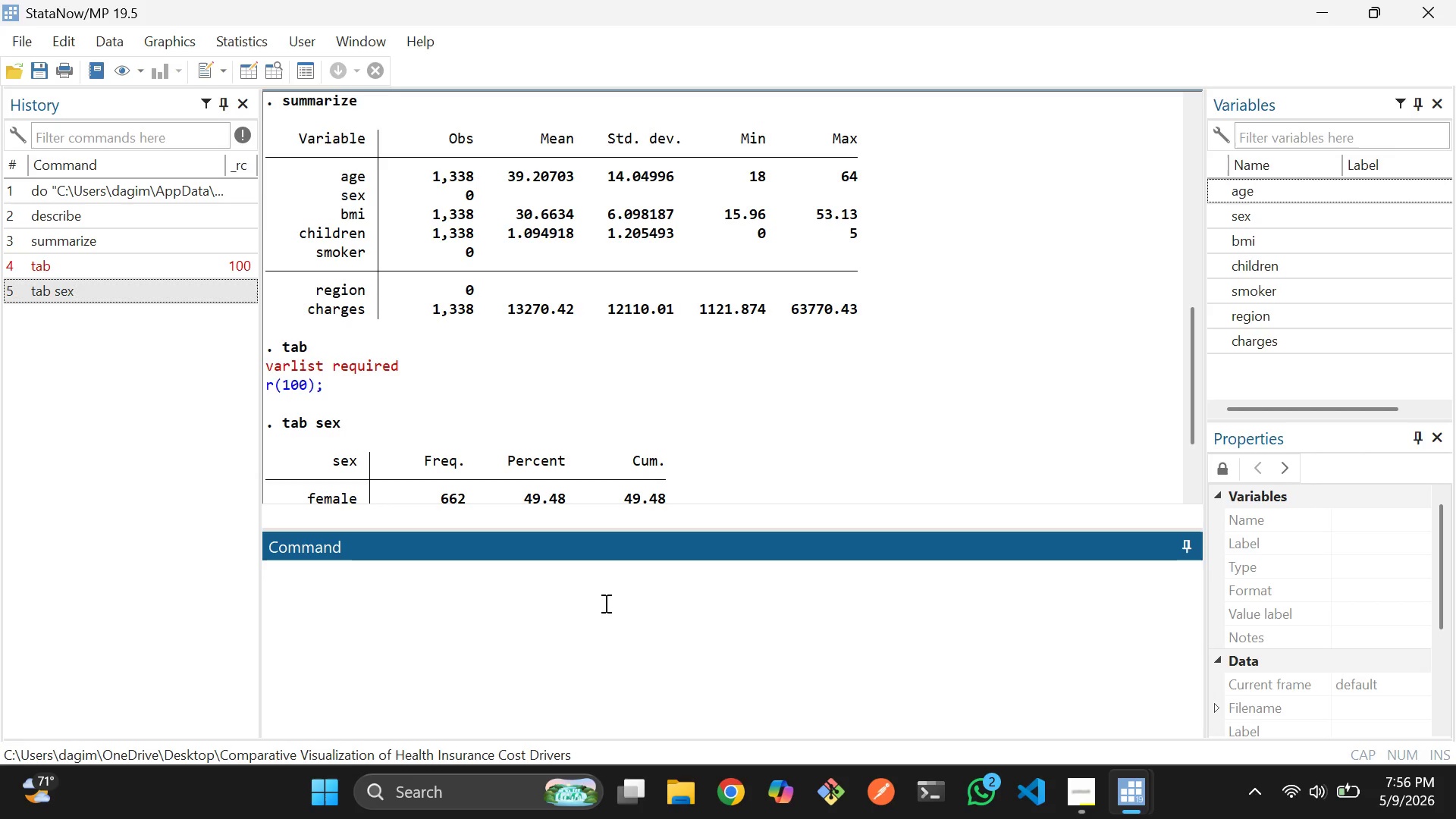 
type(describe age)
 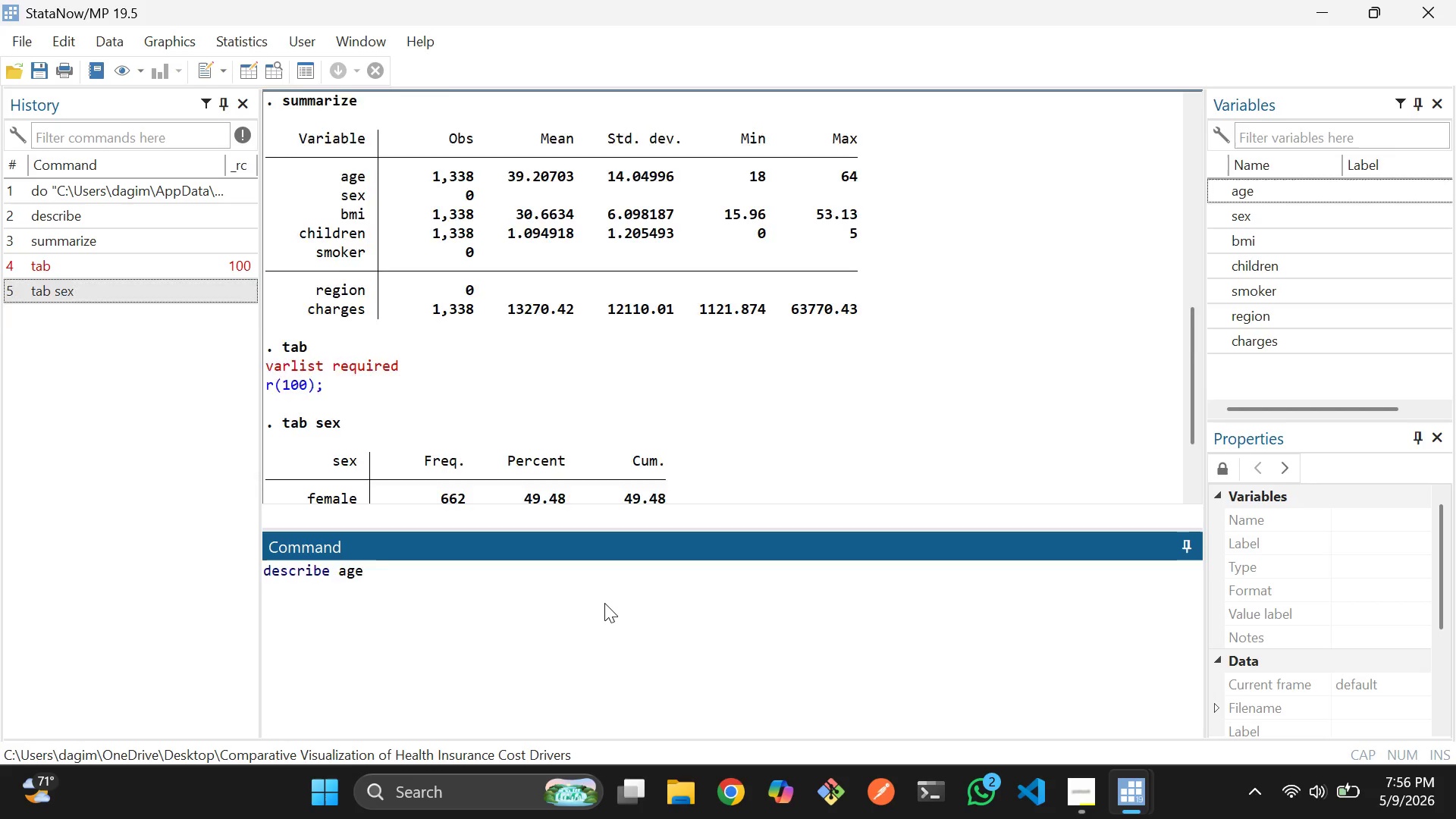 
key(Enter)
 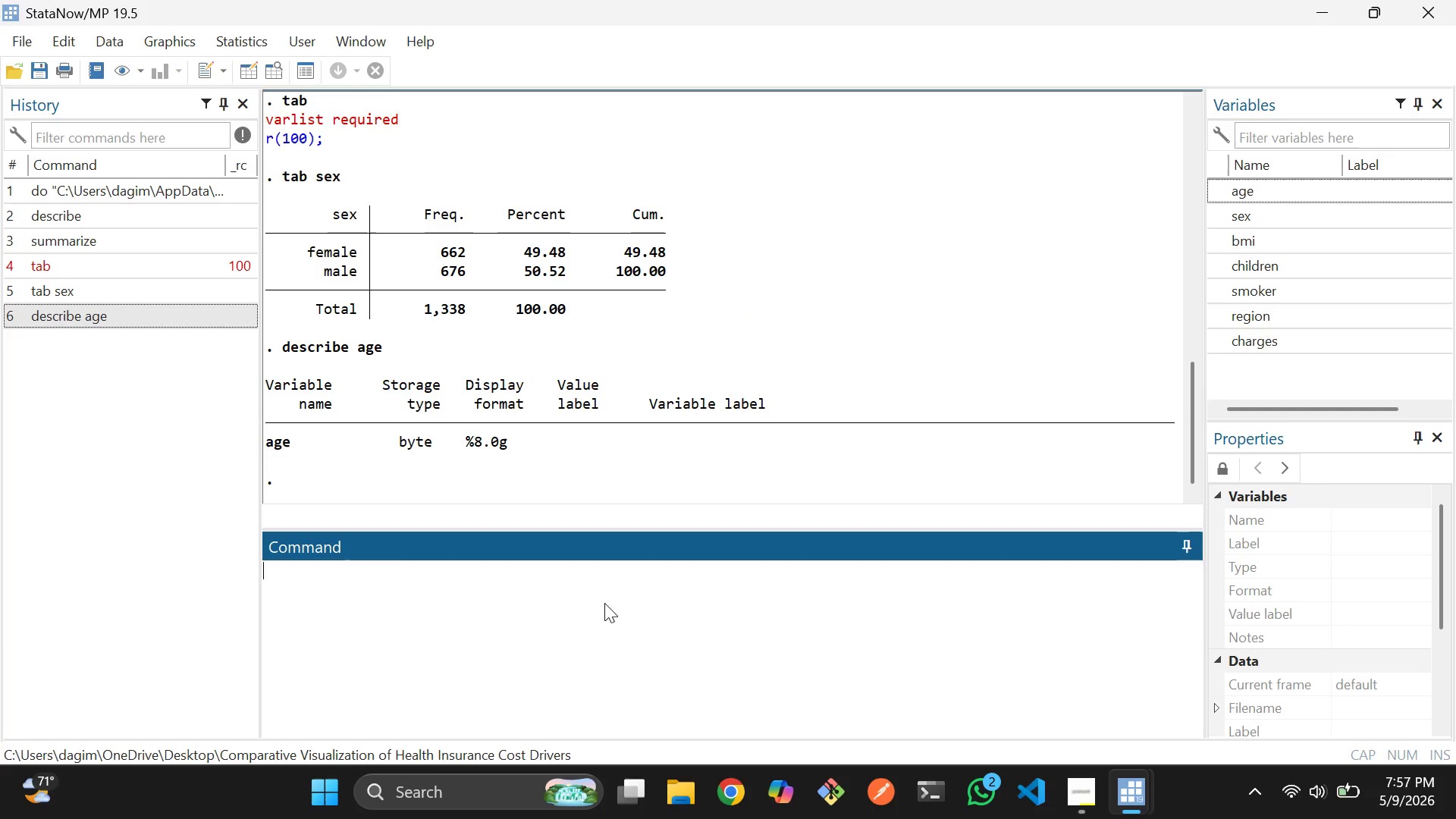 
type(describe)
 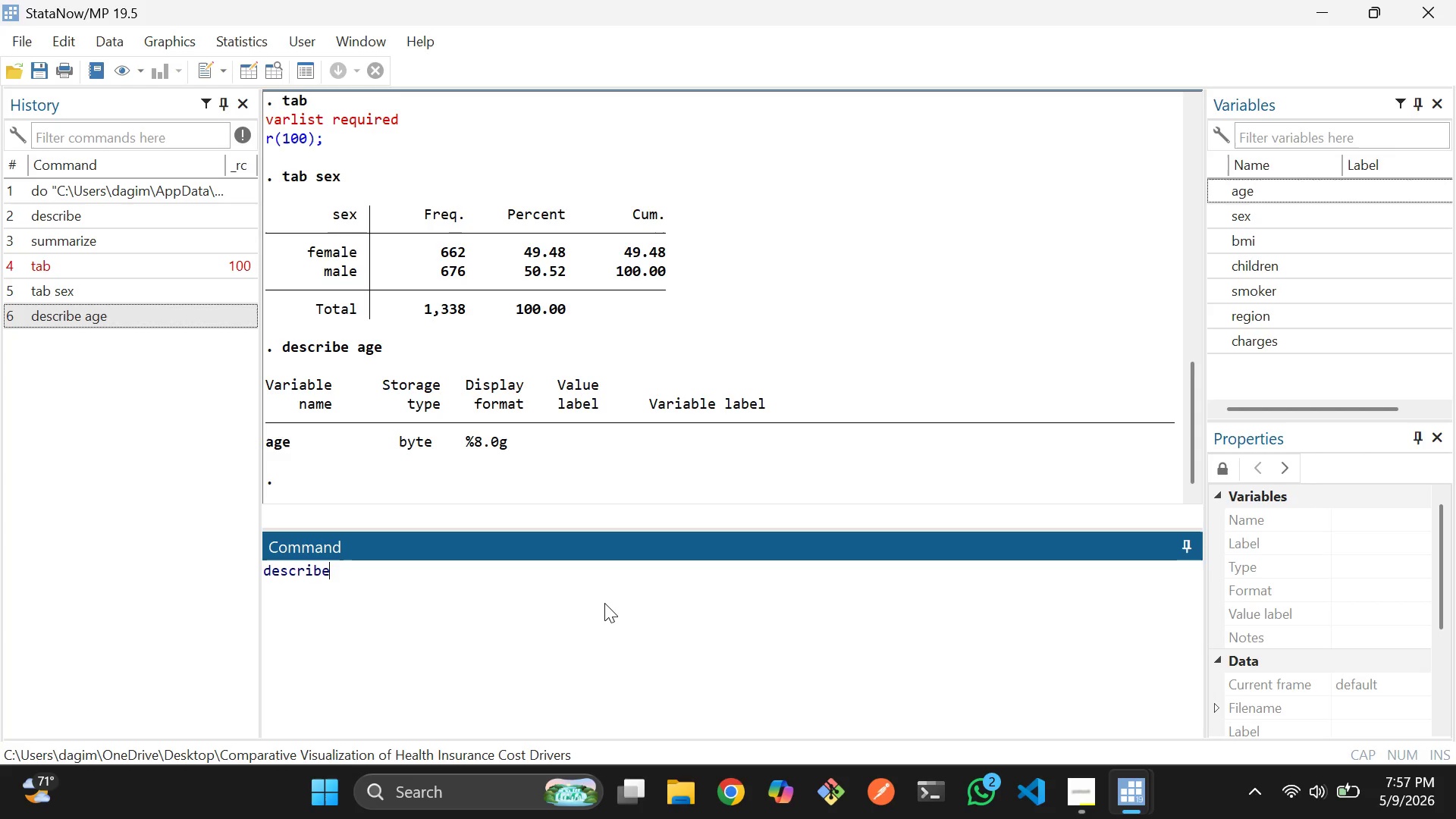 
hold_key(key=Backspace, duration=1.08)
 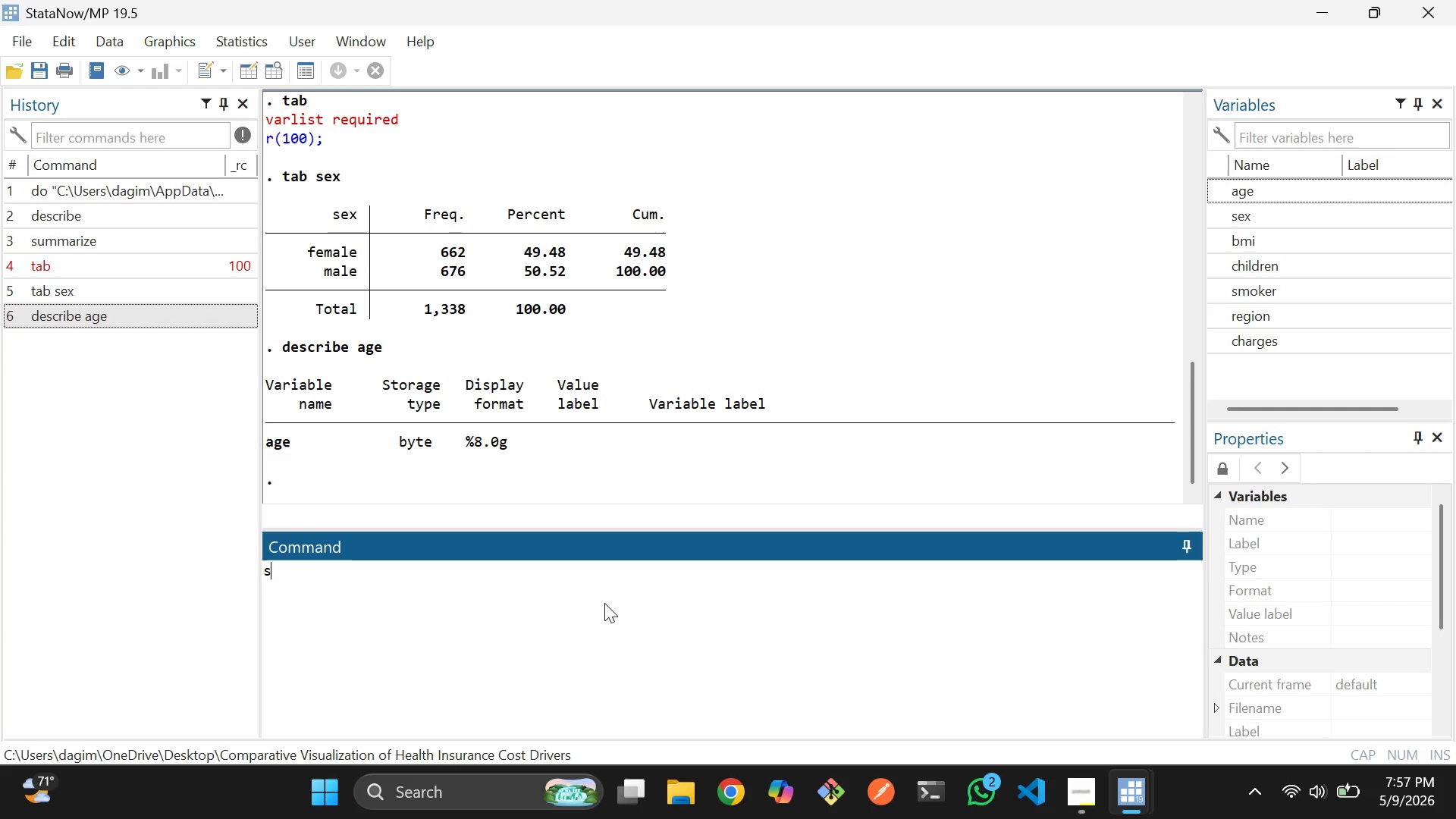 
type(summarize age)
 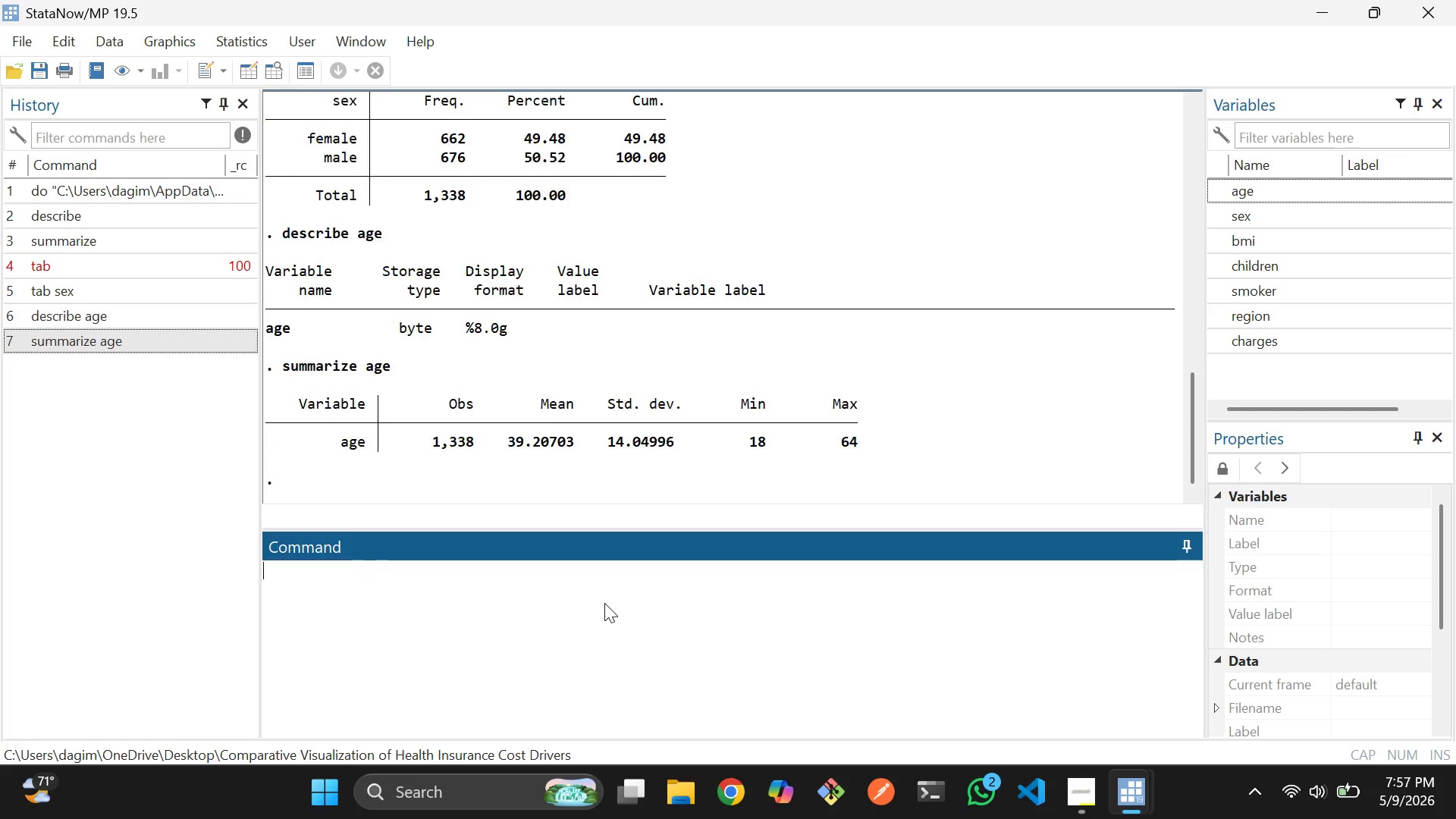 
key(Enter)
 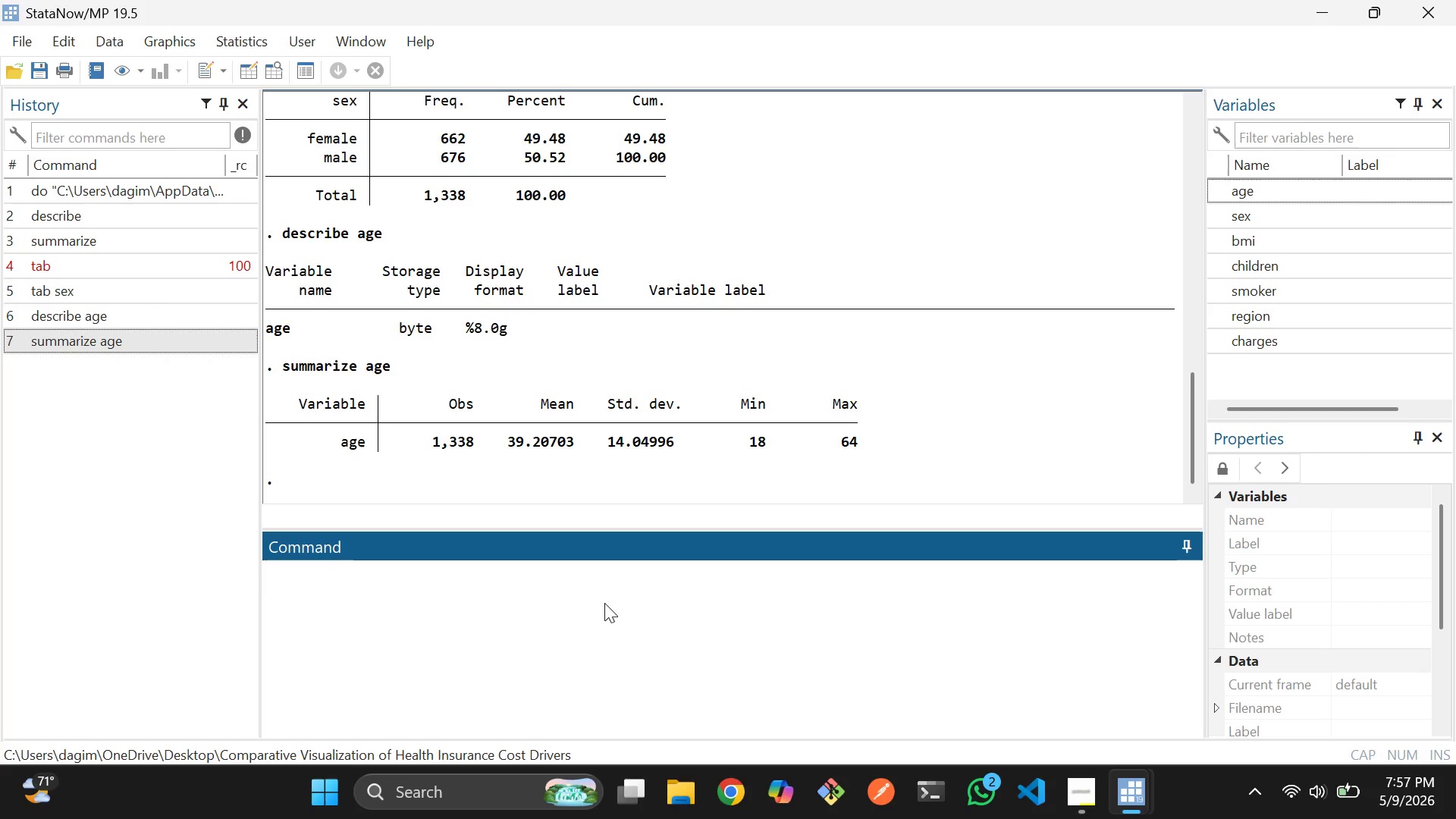 
wait(6.39)
 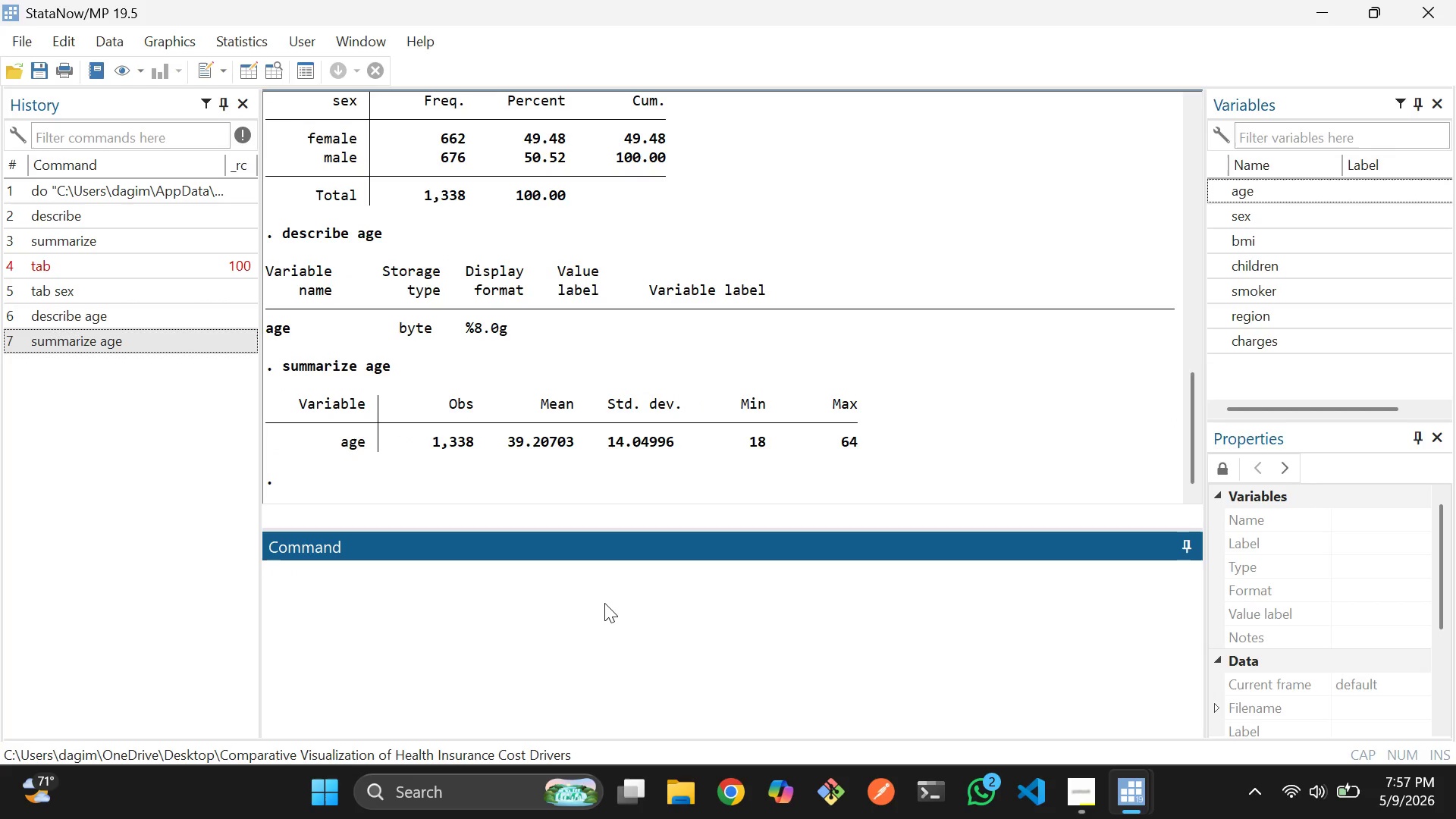 
type(summ)
key(Backspace)
type(marize sex)
 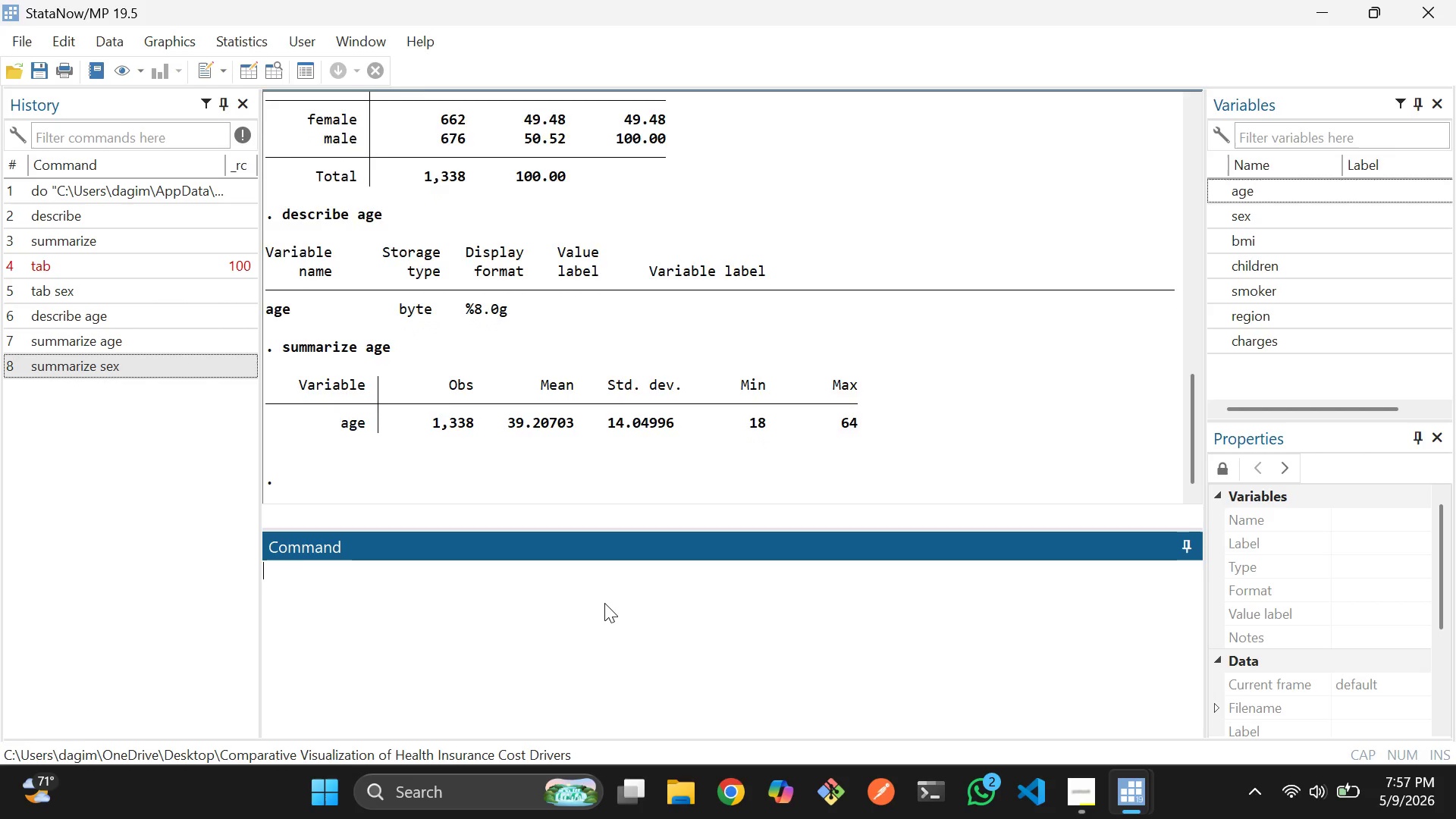 
key(Enter)
 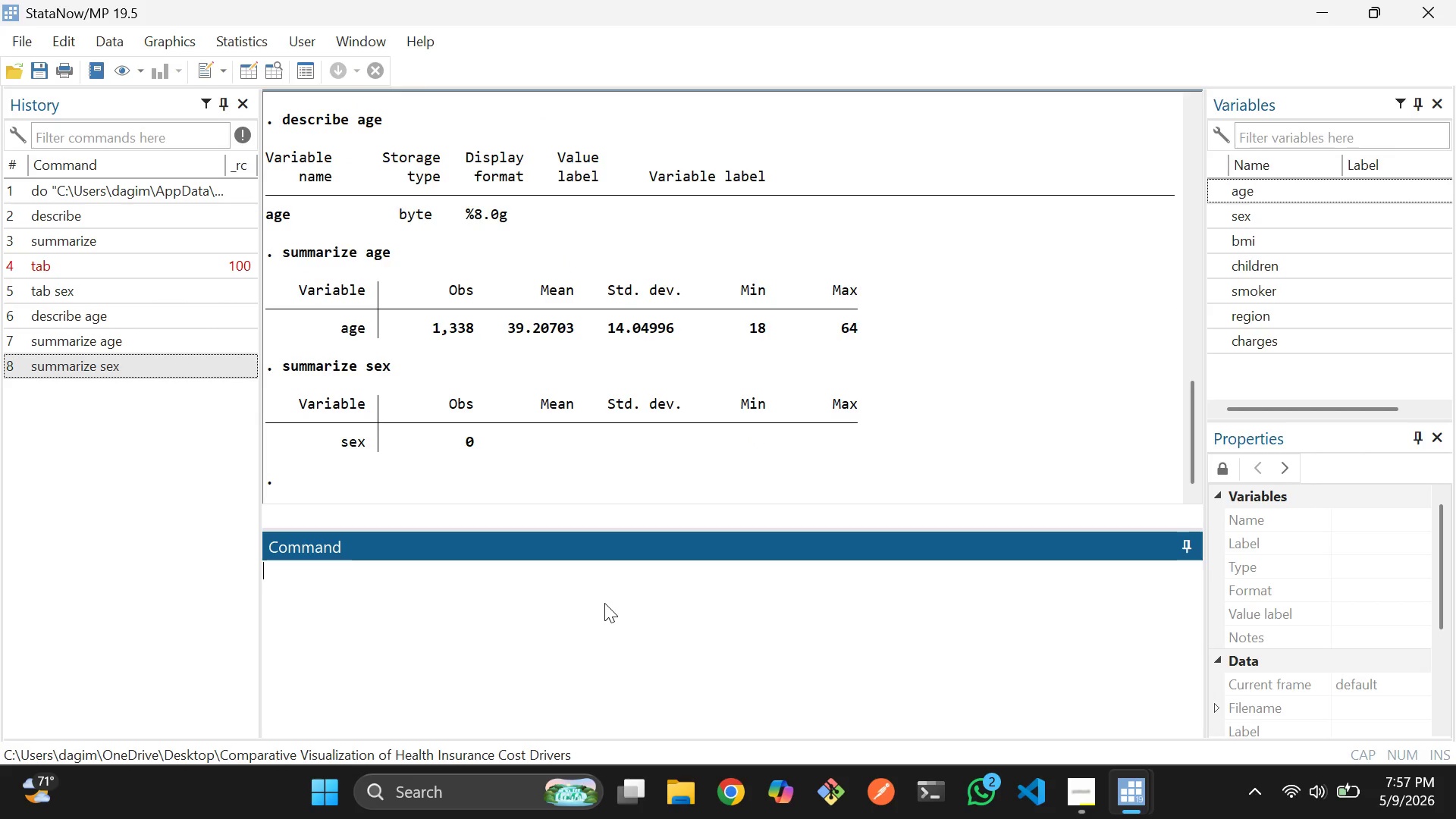 
type(summarize)
 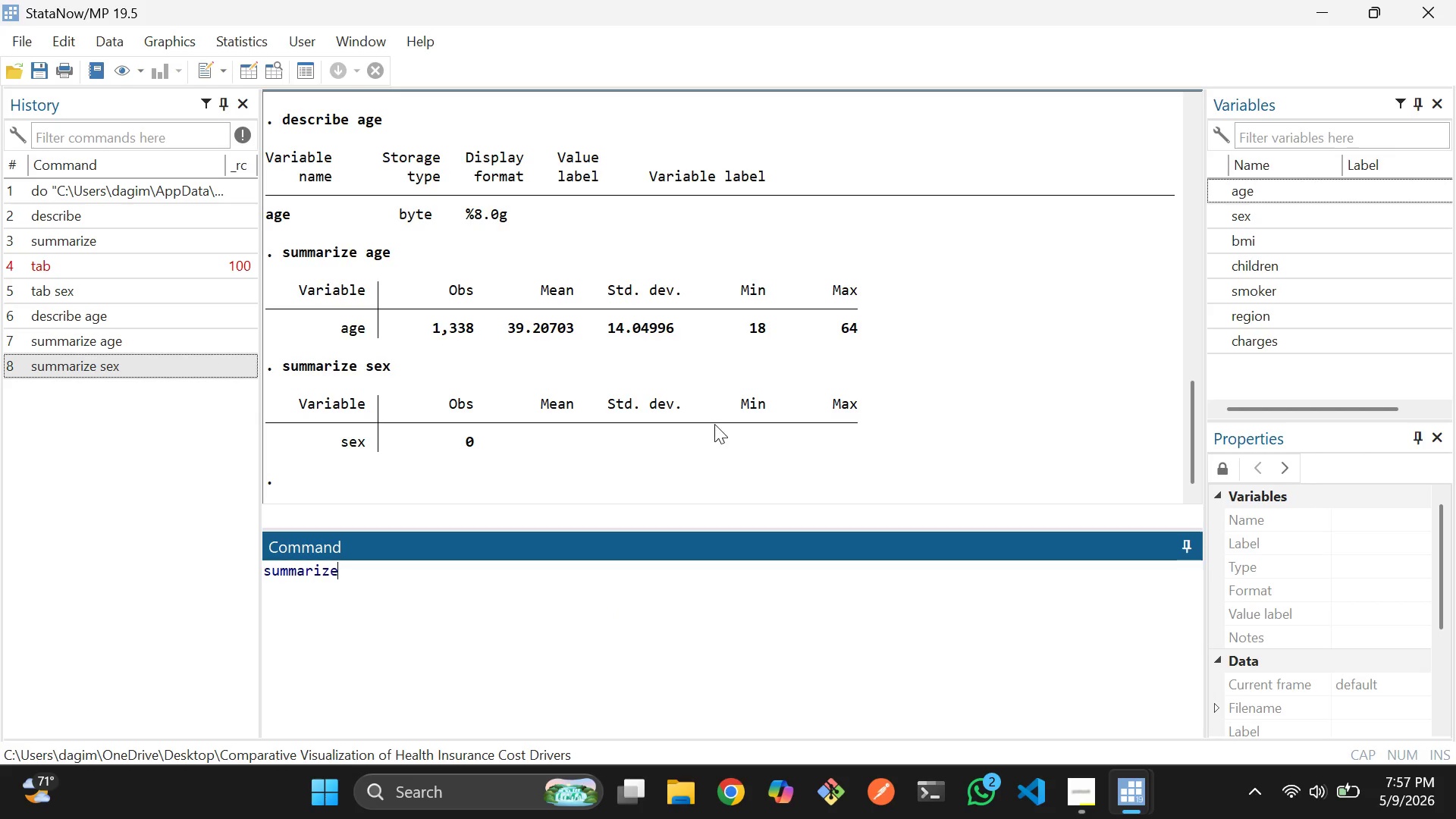 
scroll: coordinate [714, 424], scroll_direction: up, amount: 32.0
 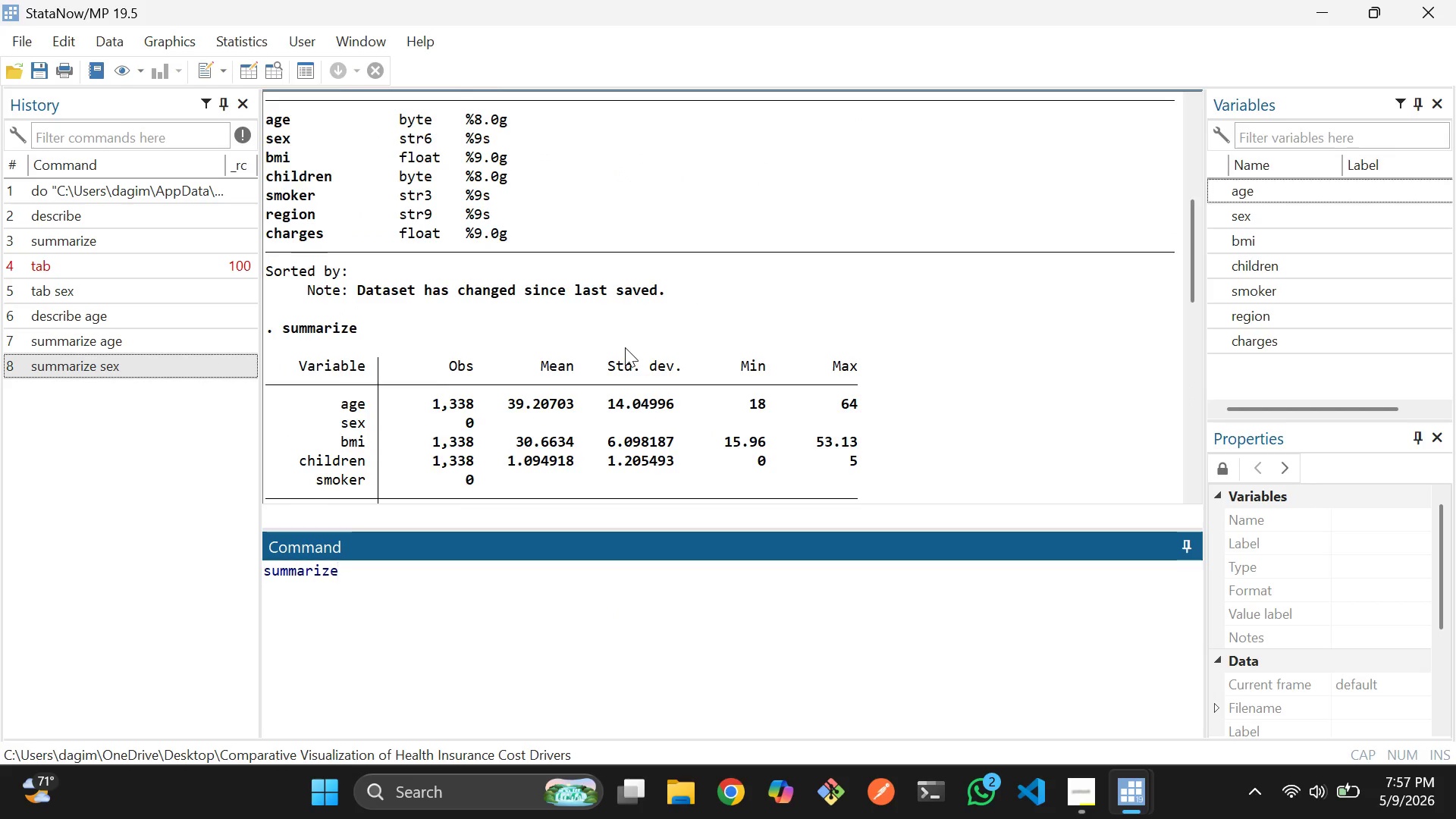 
scroll: coordinate [625, 347], scroll_direction: down, amount: 4.0
 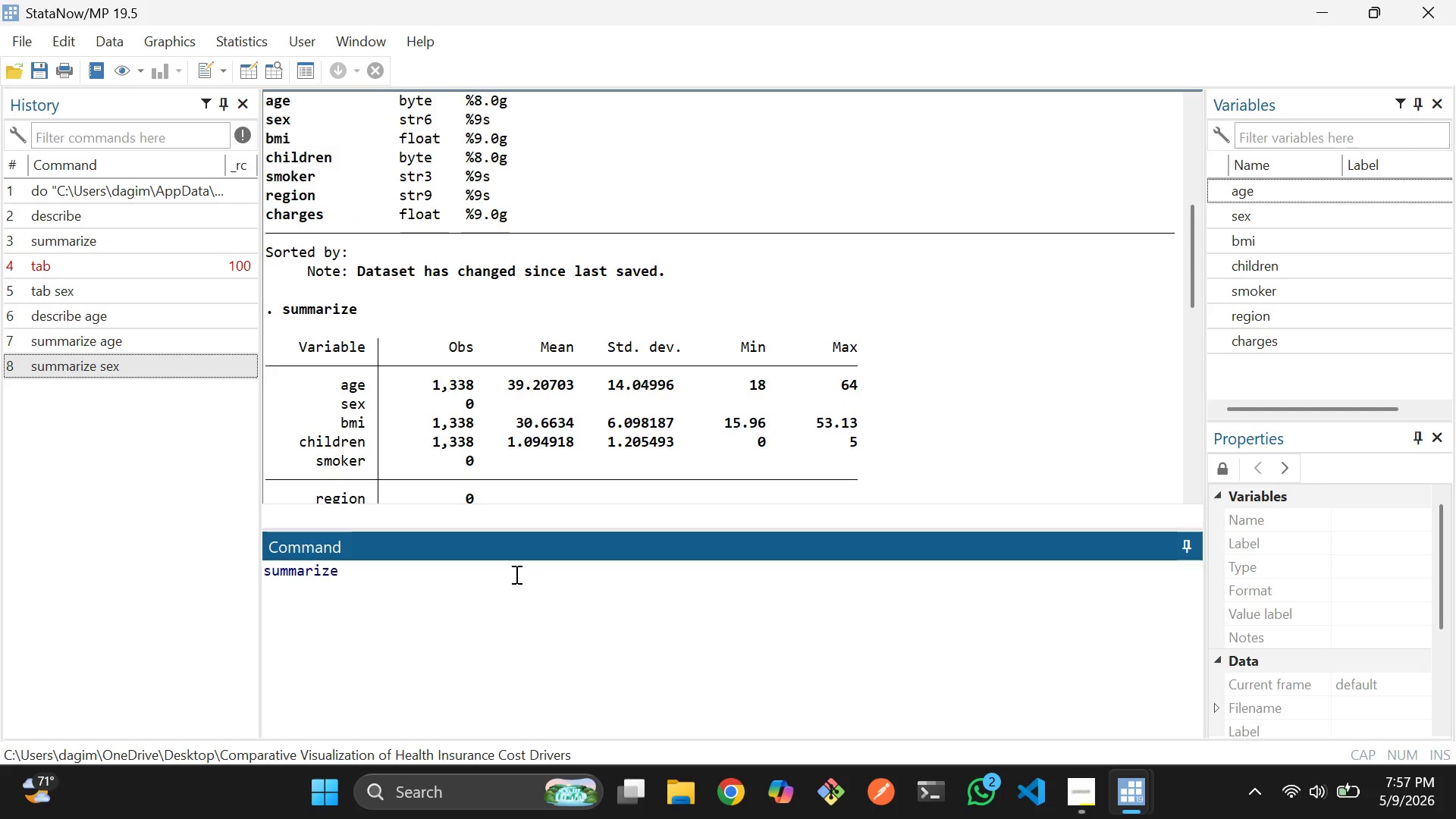 
type( bmi)
 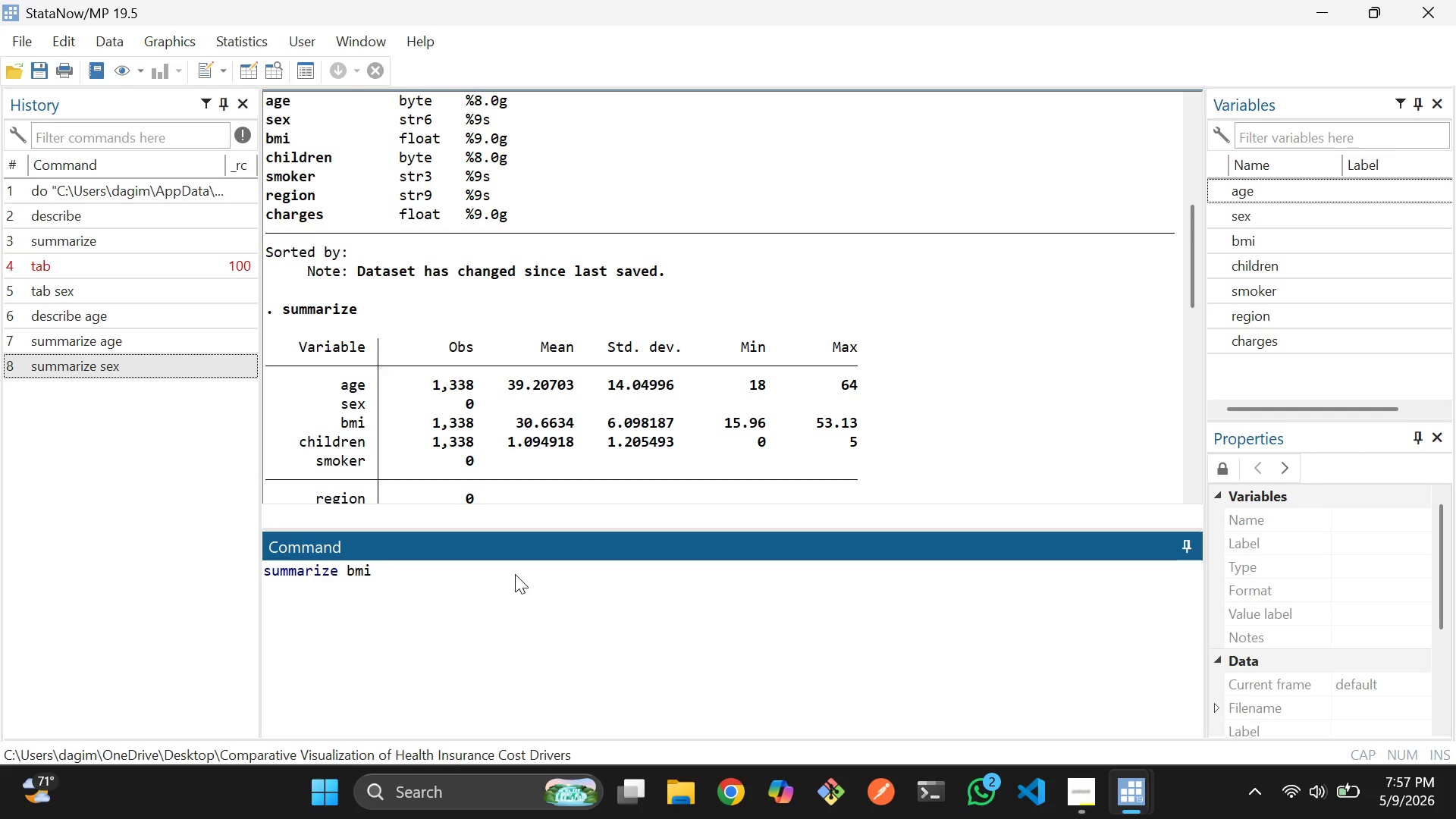 
key(Enter)
 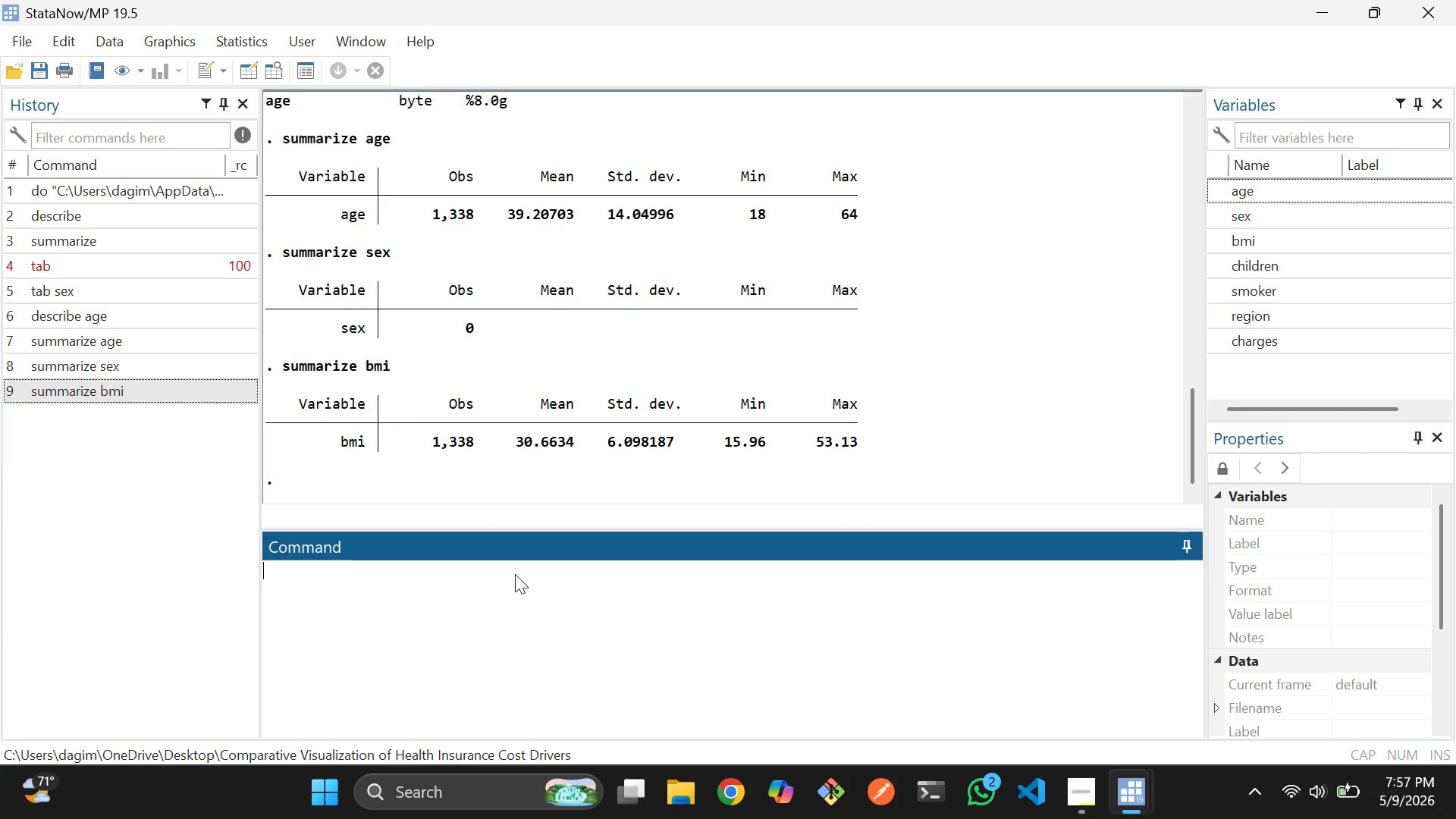 
type(summarize chilldre)
key(Backspace)
key(Backspace)
key(Backspace)
key(Backspace)
type(dren)
 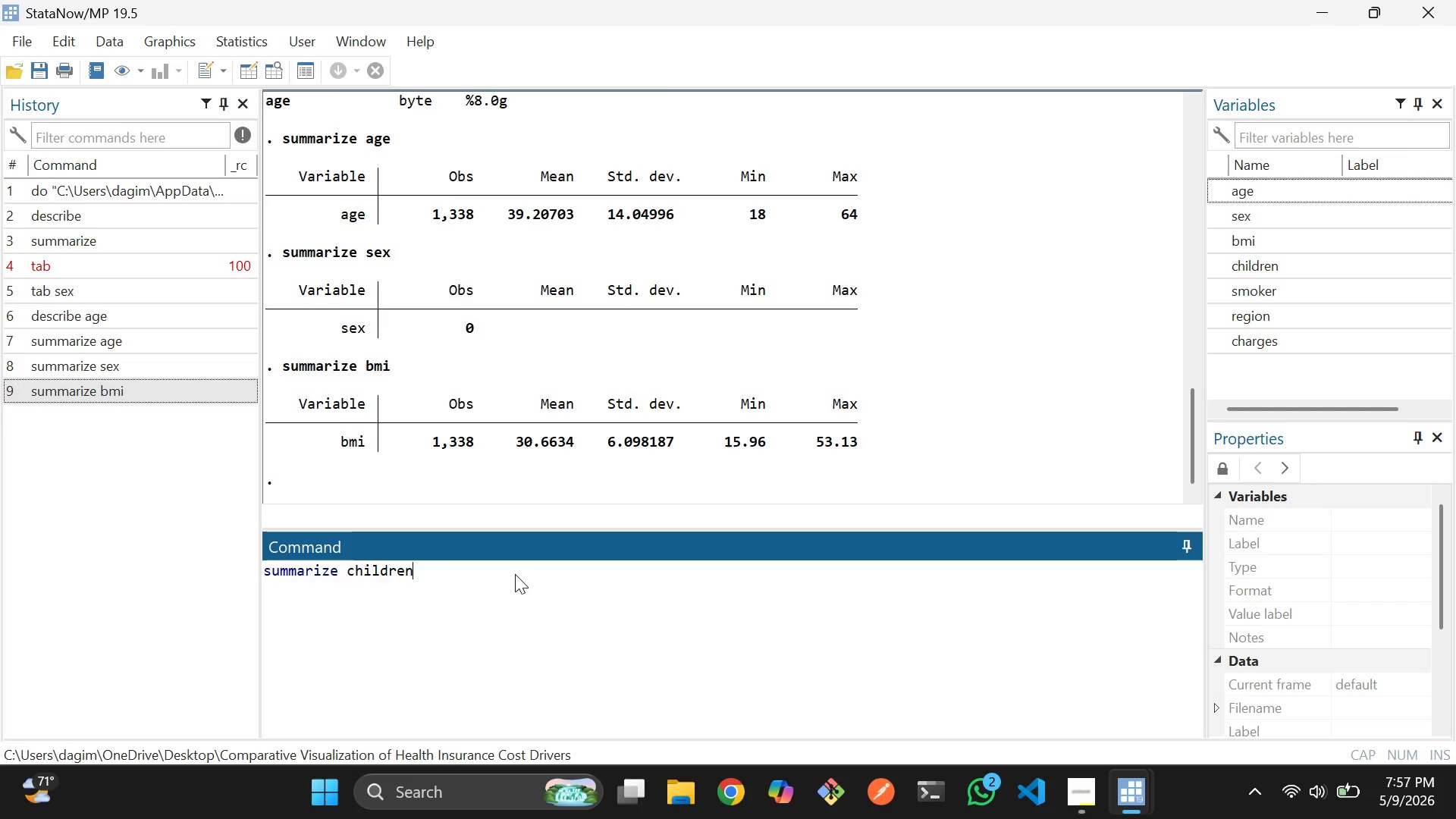 
key(Enter)
 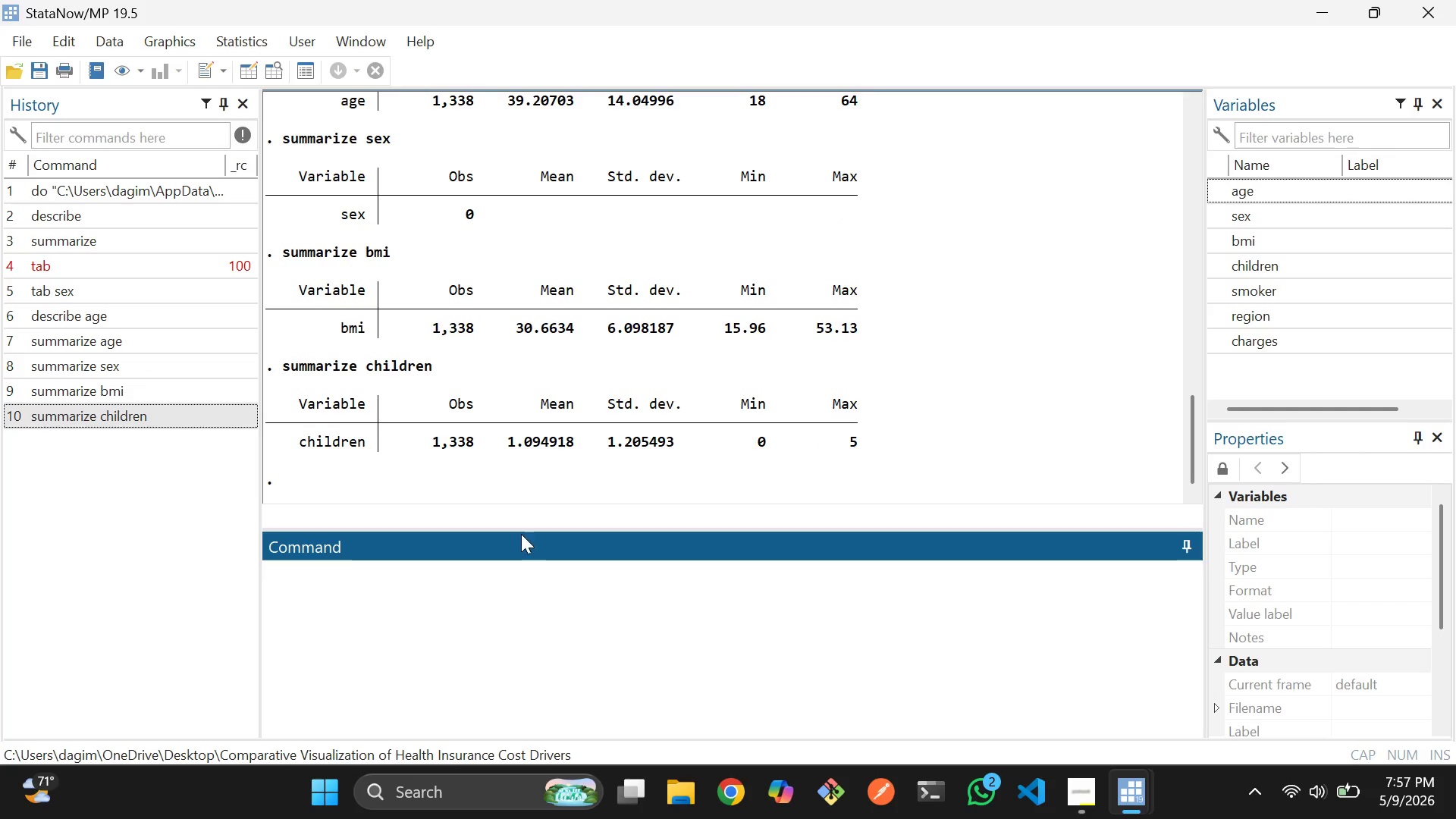 
scroll: coordinate [642, 355], scroll_direction: up, amount: 33.0
 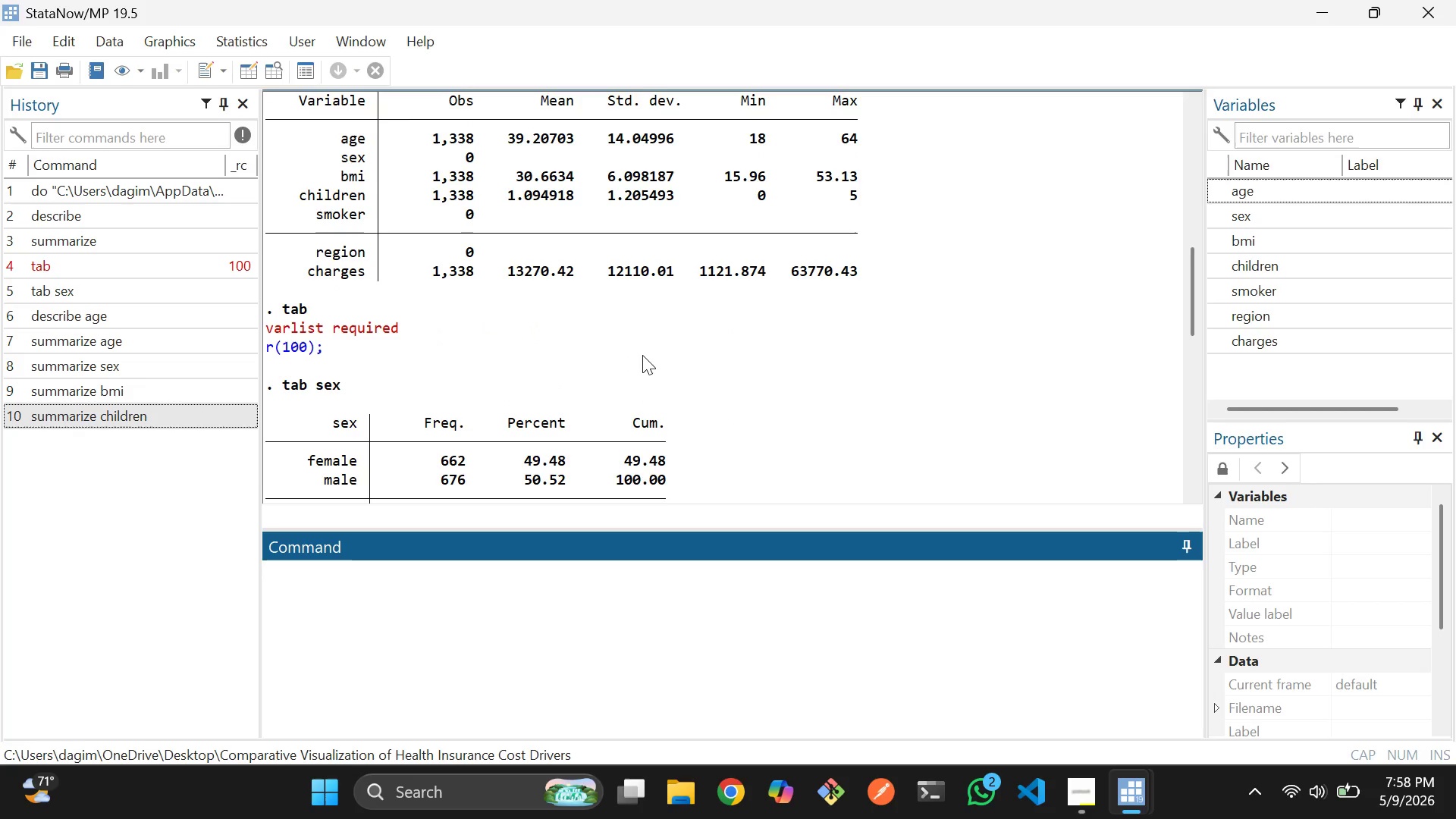 
scroll: coordinate [642, 355], scroll_direction: down, amount: 36.0
 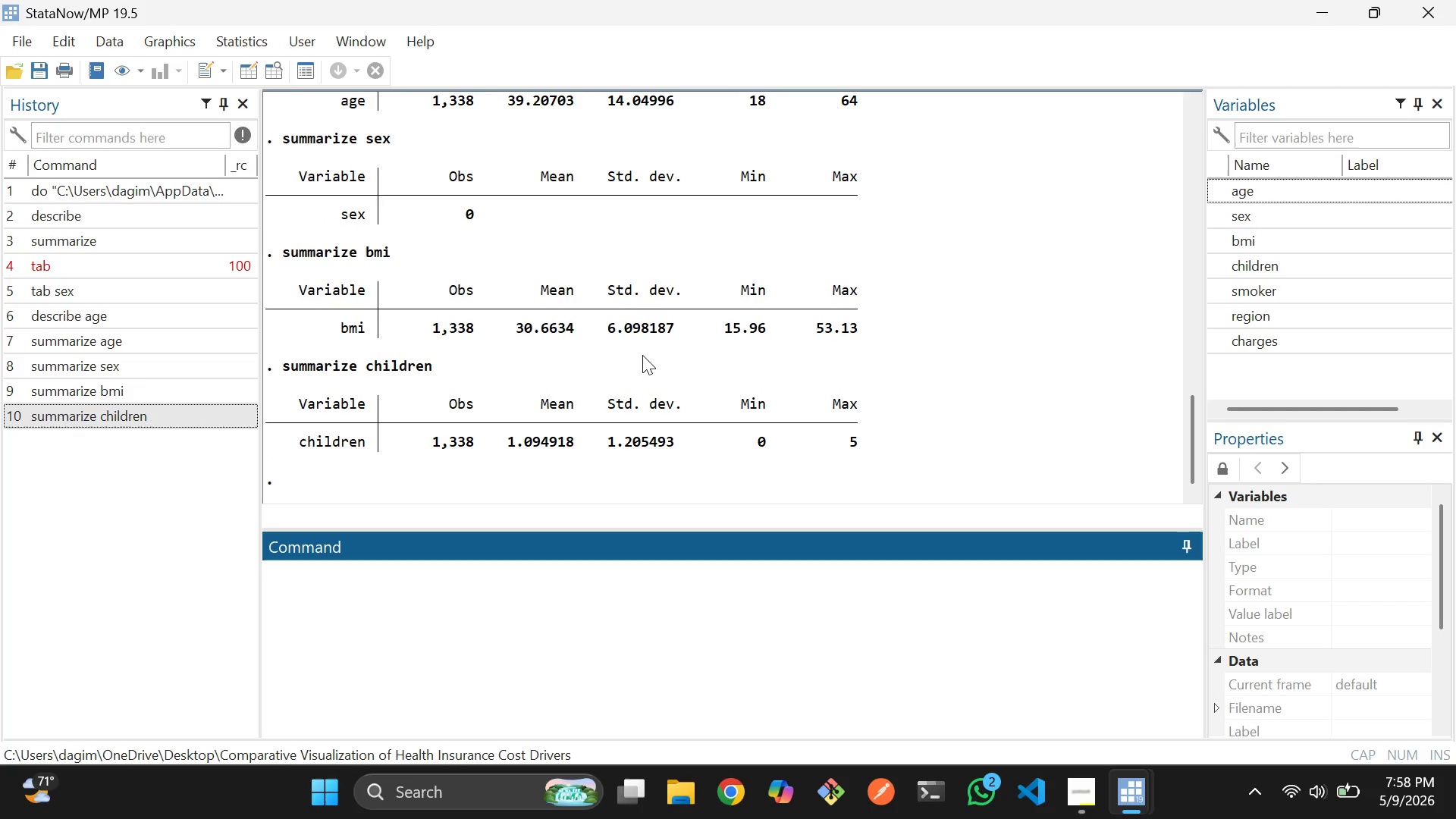 
key(Alt+AltLeft)
 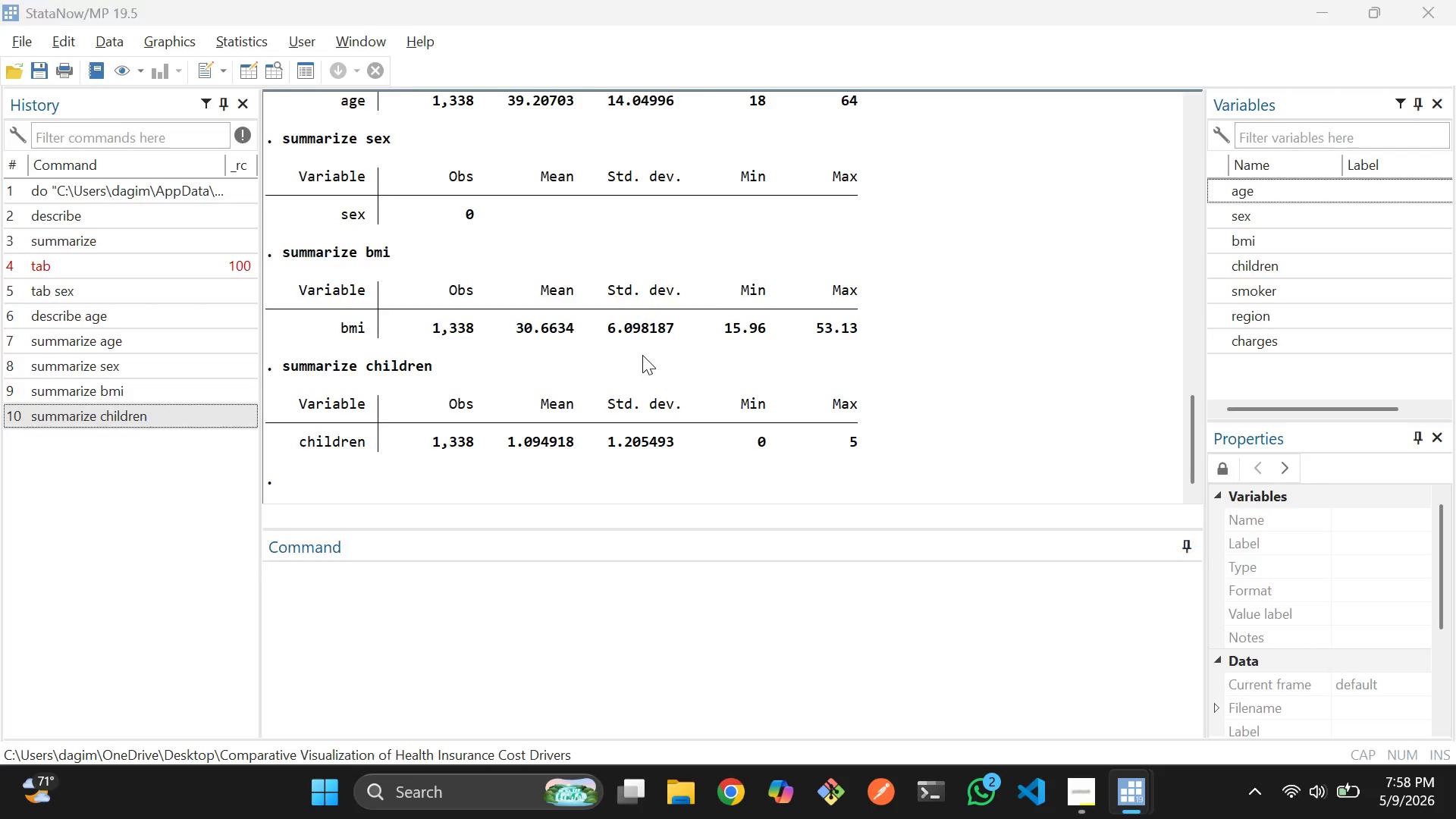 
key(Alt+Tab)